 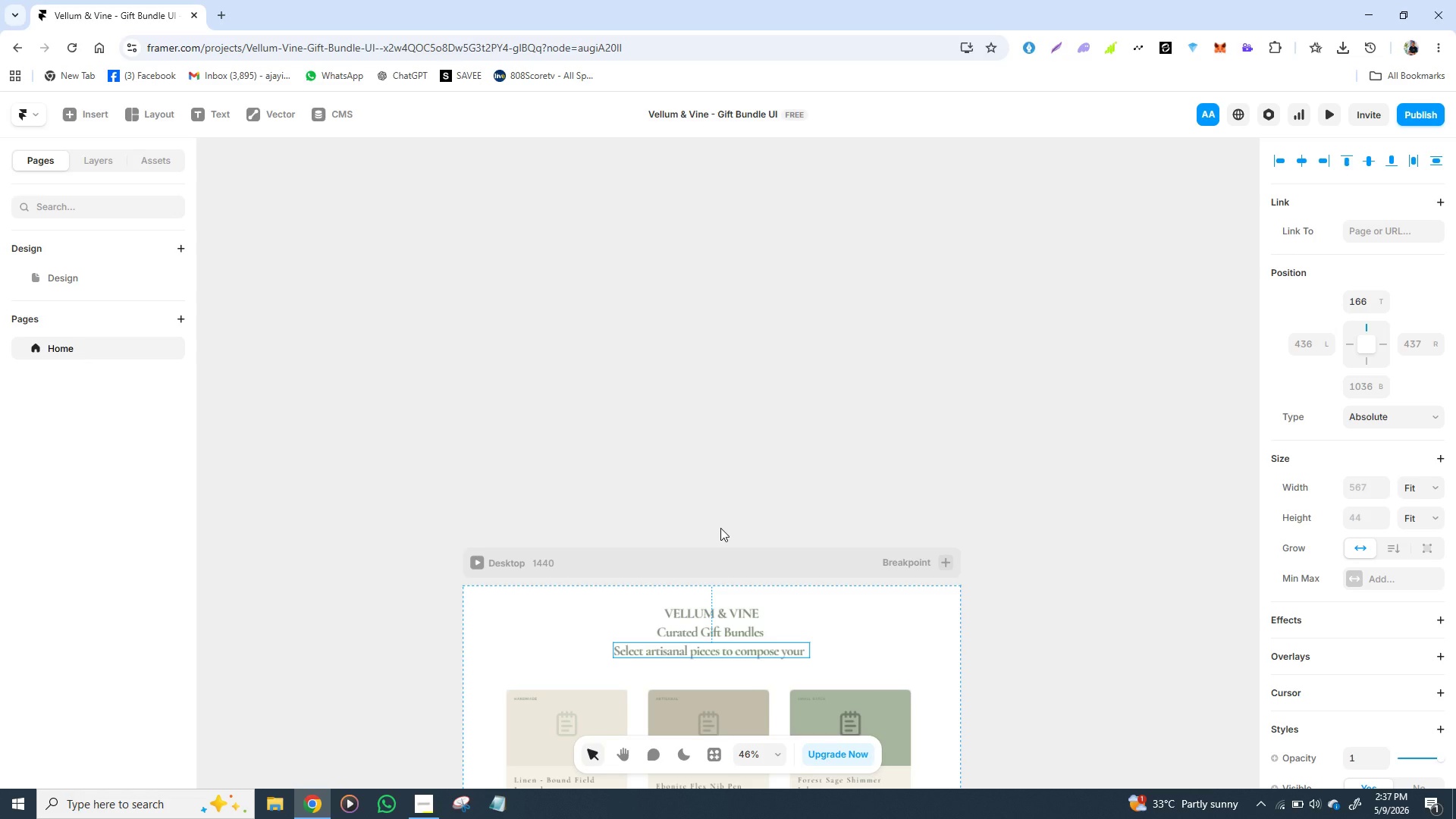 
left_click_drag(start_coordinate=[720, 528], to_coordinate=[579, 605])
 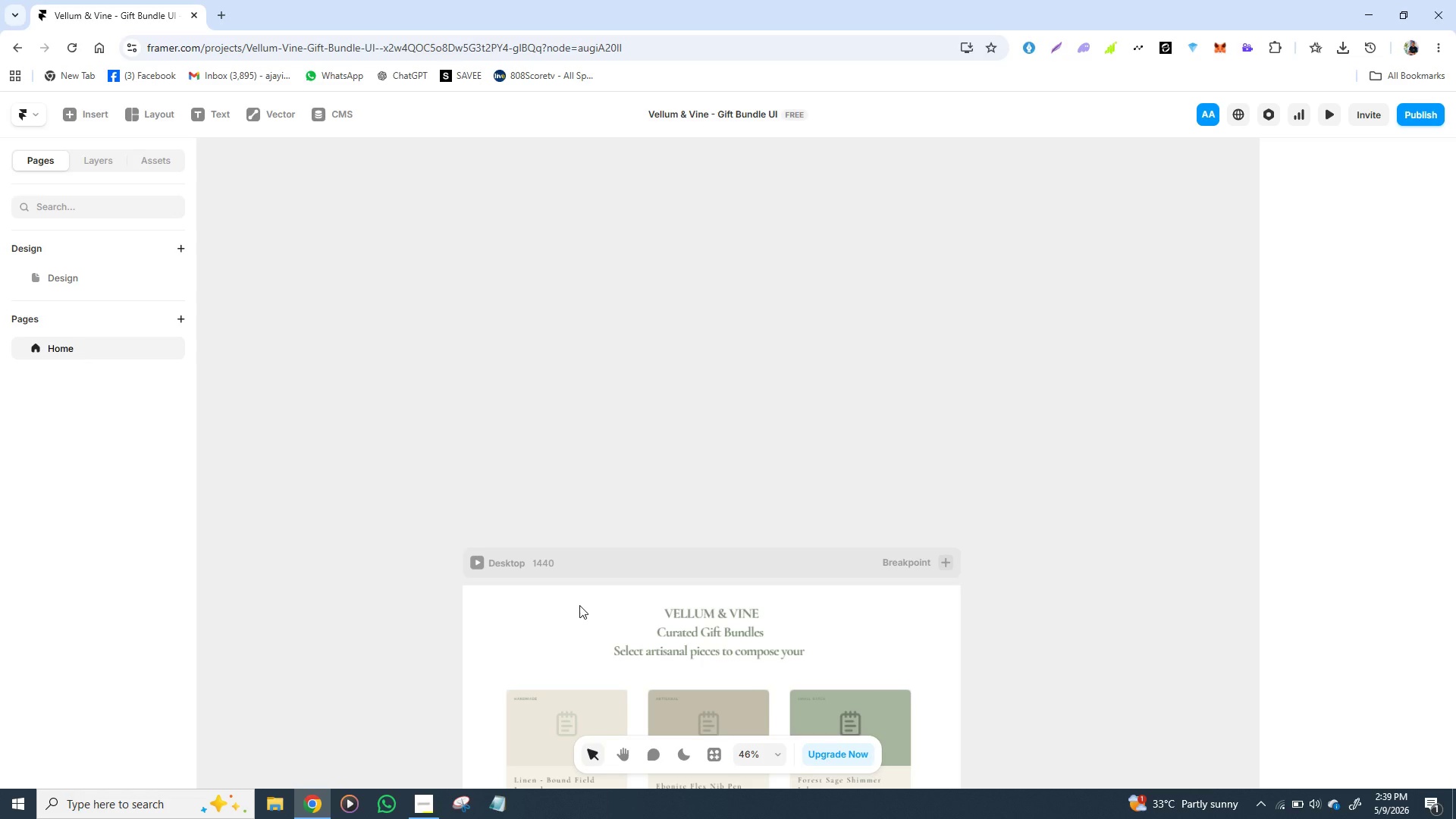 
wait(97.88)
 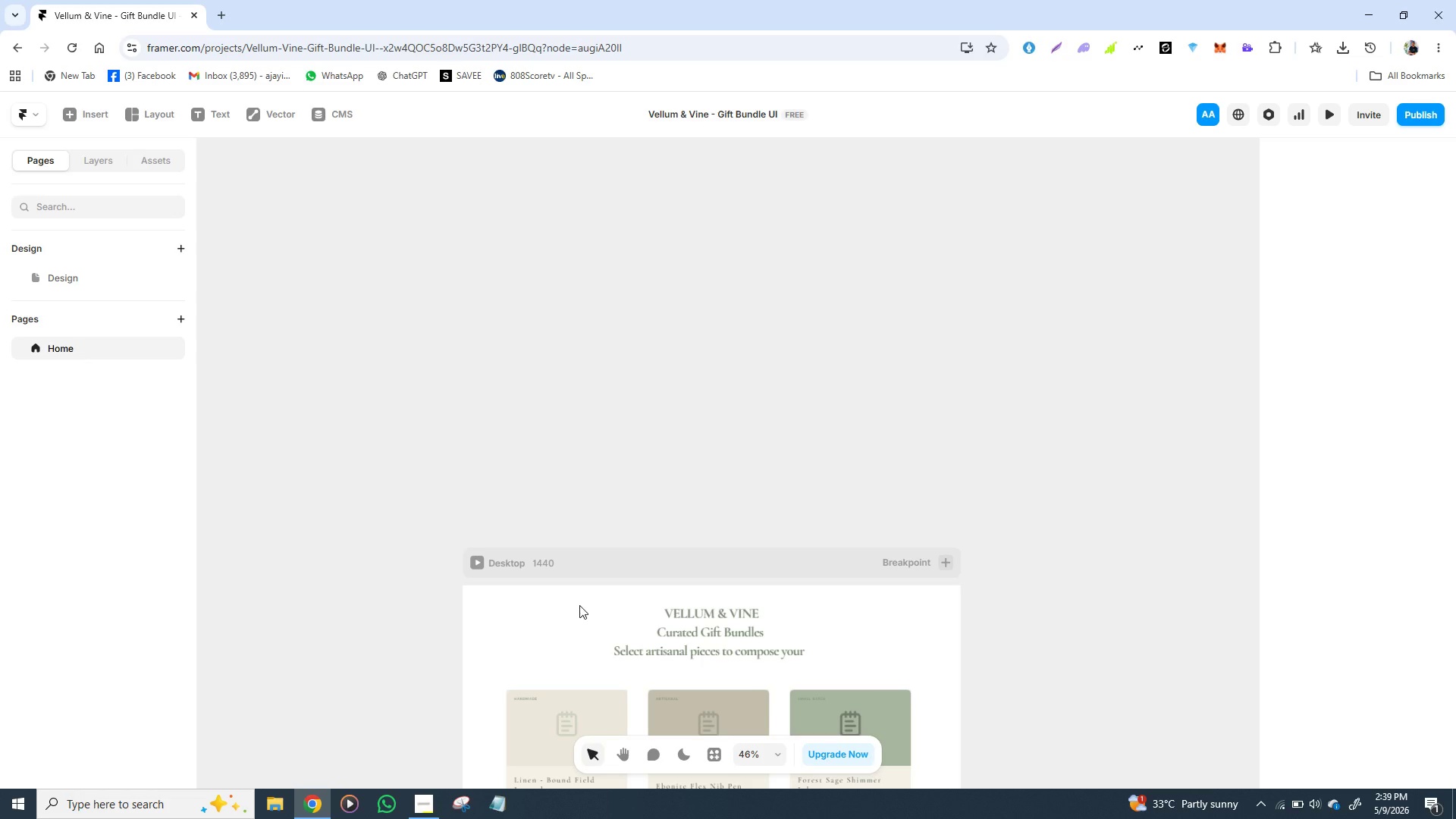 
mouse_move([620, 557])
 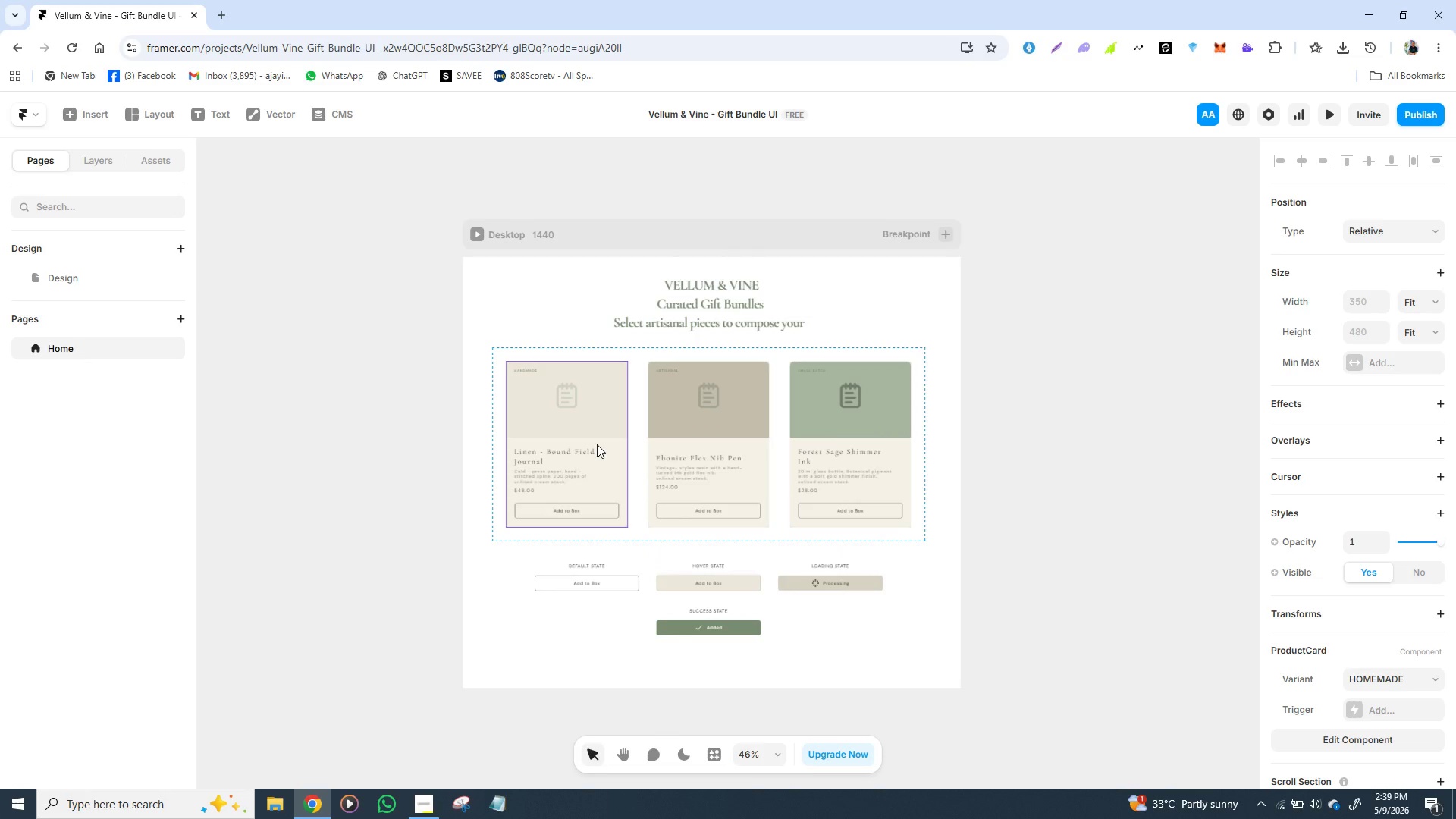 
left_click([597, 444])
 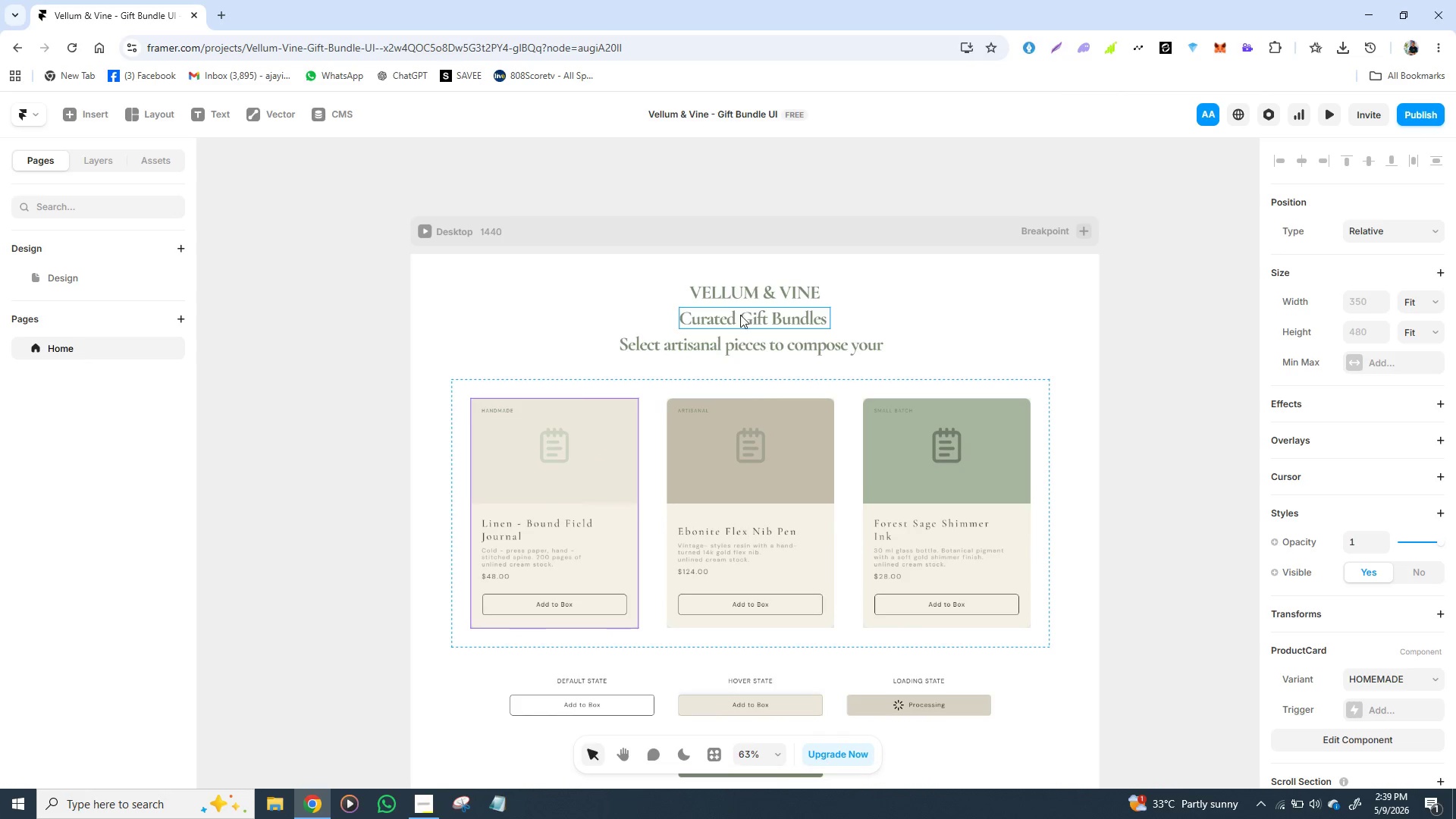 
wait(5.08)
 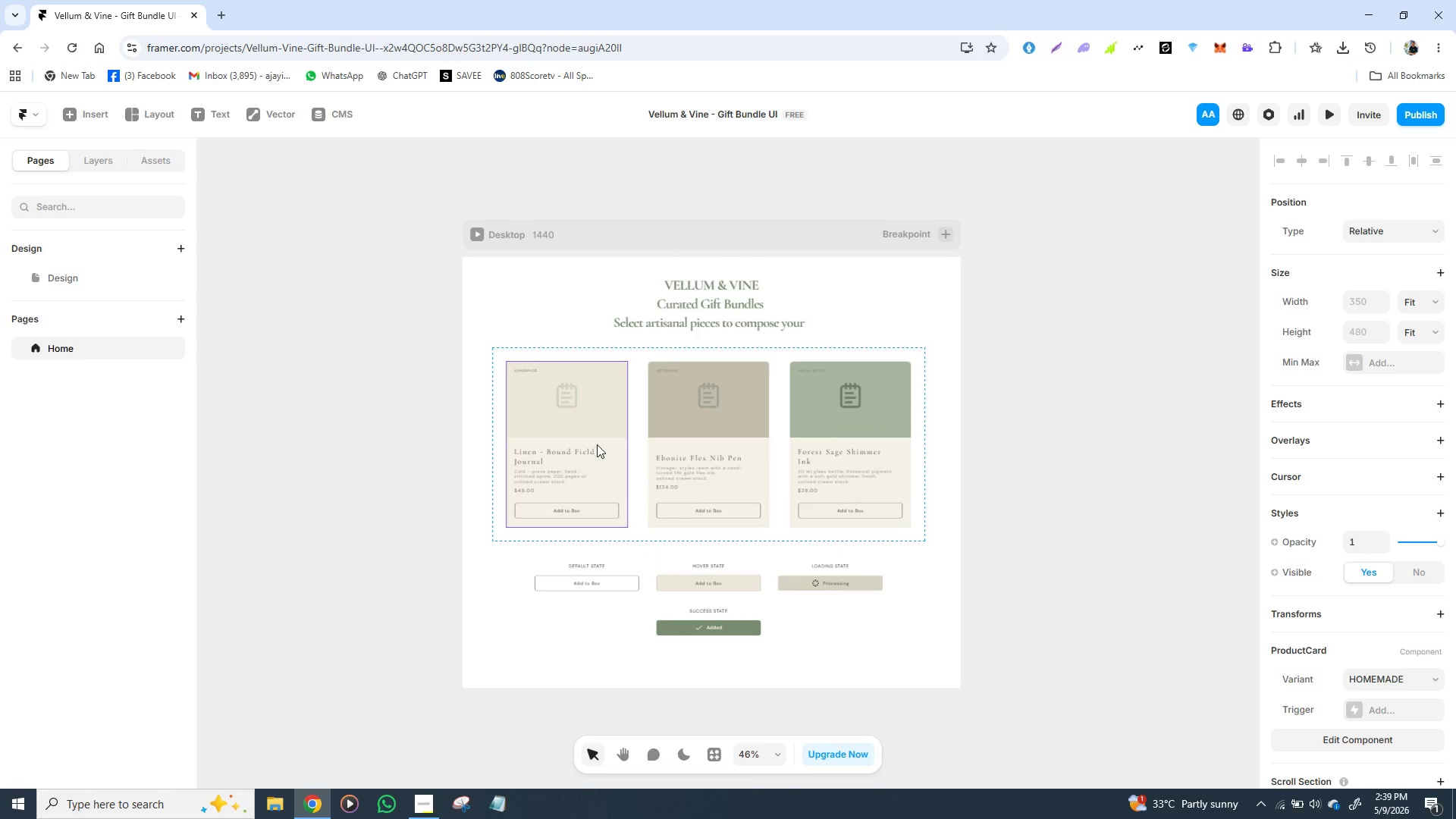 
left_click([733, 351])
 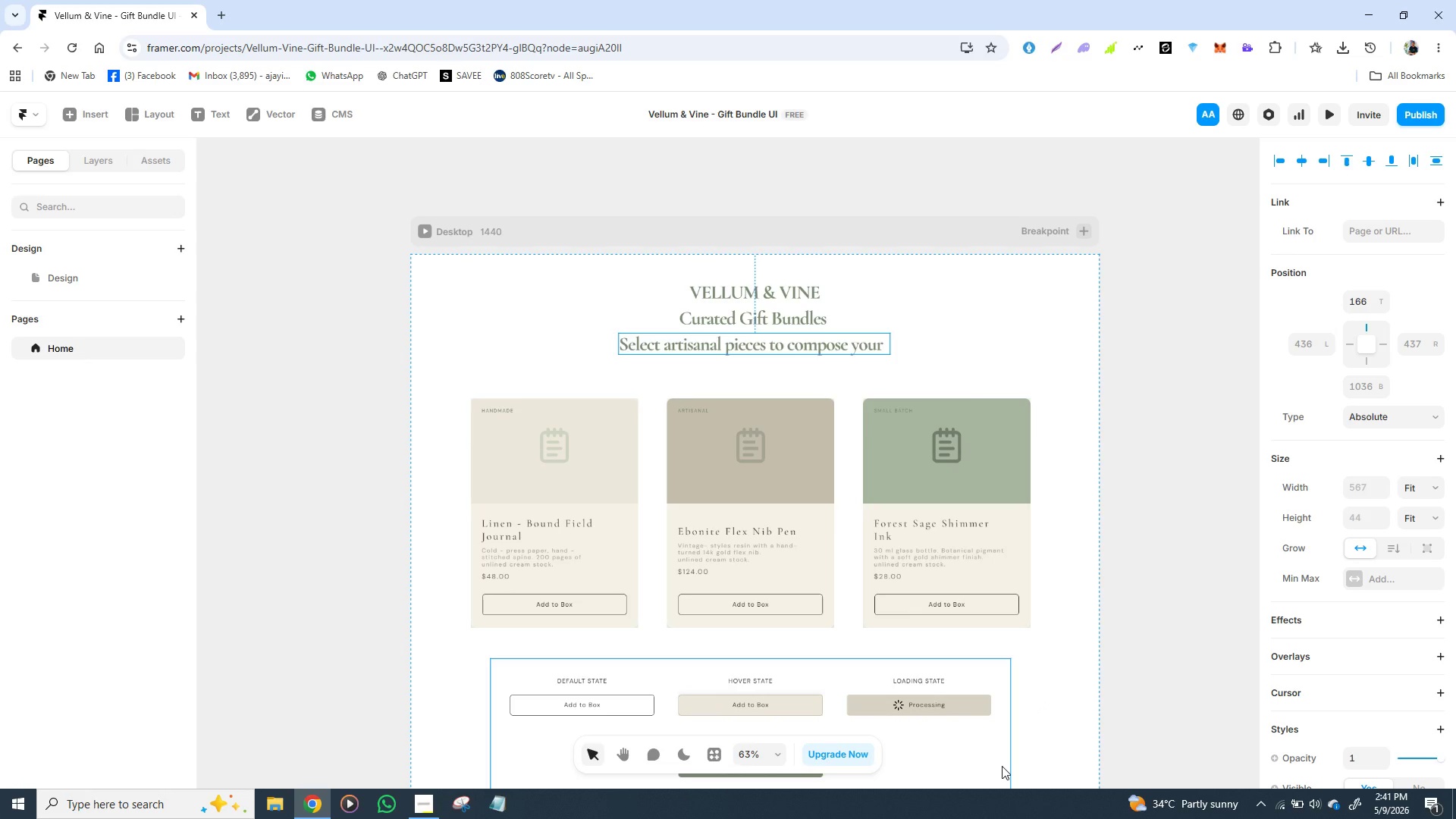 
wait(166.64)
 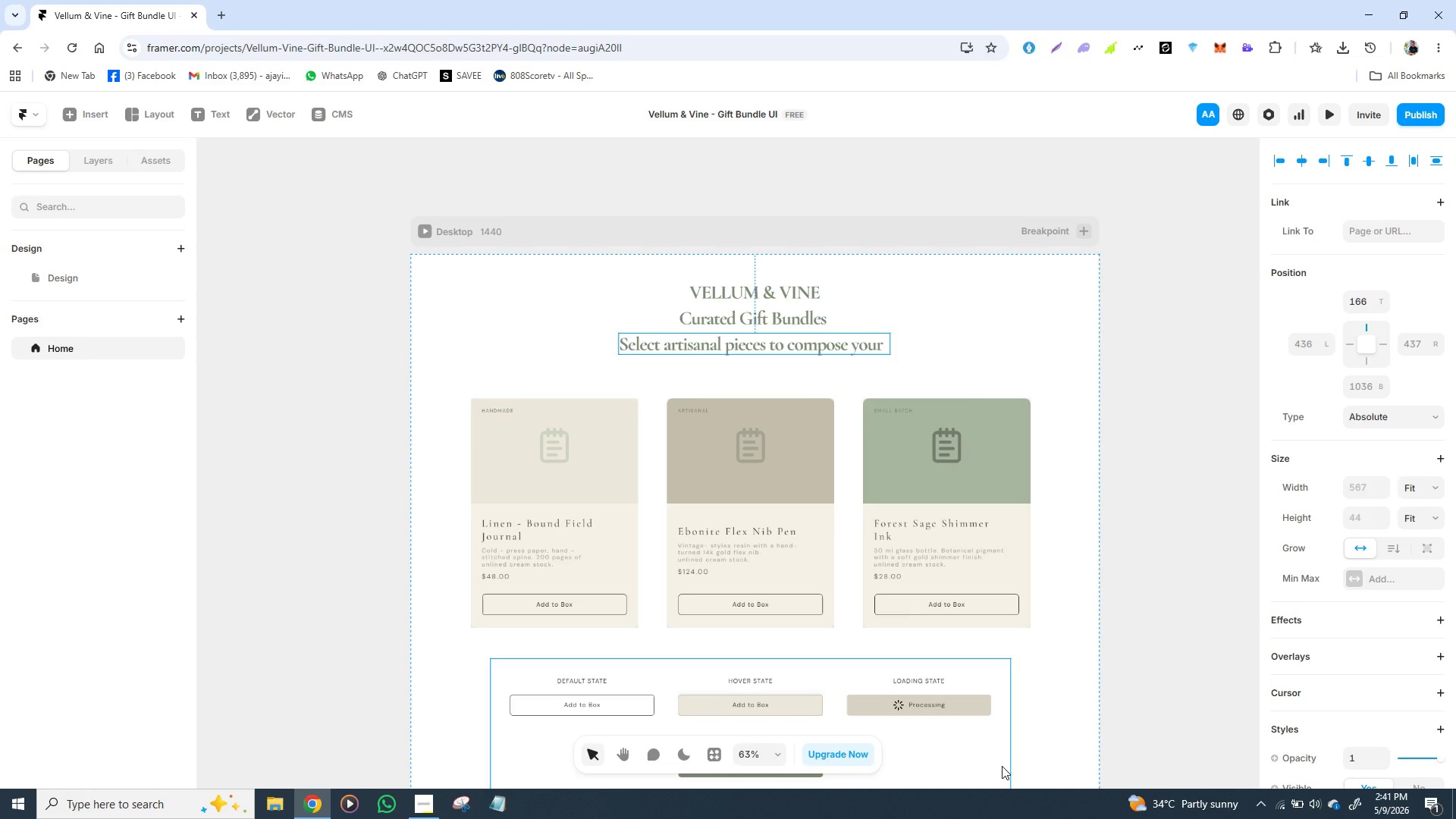 
left_click([731, 475])
 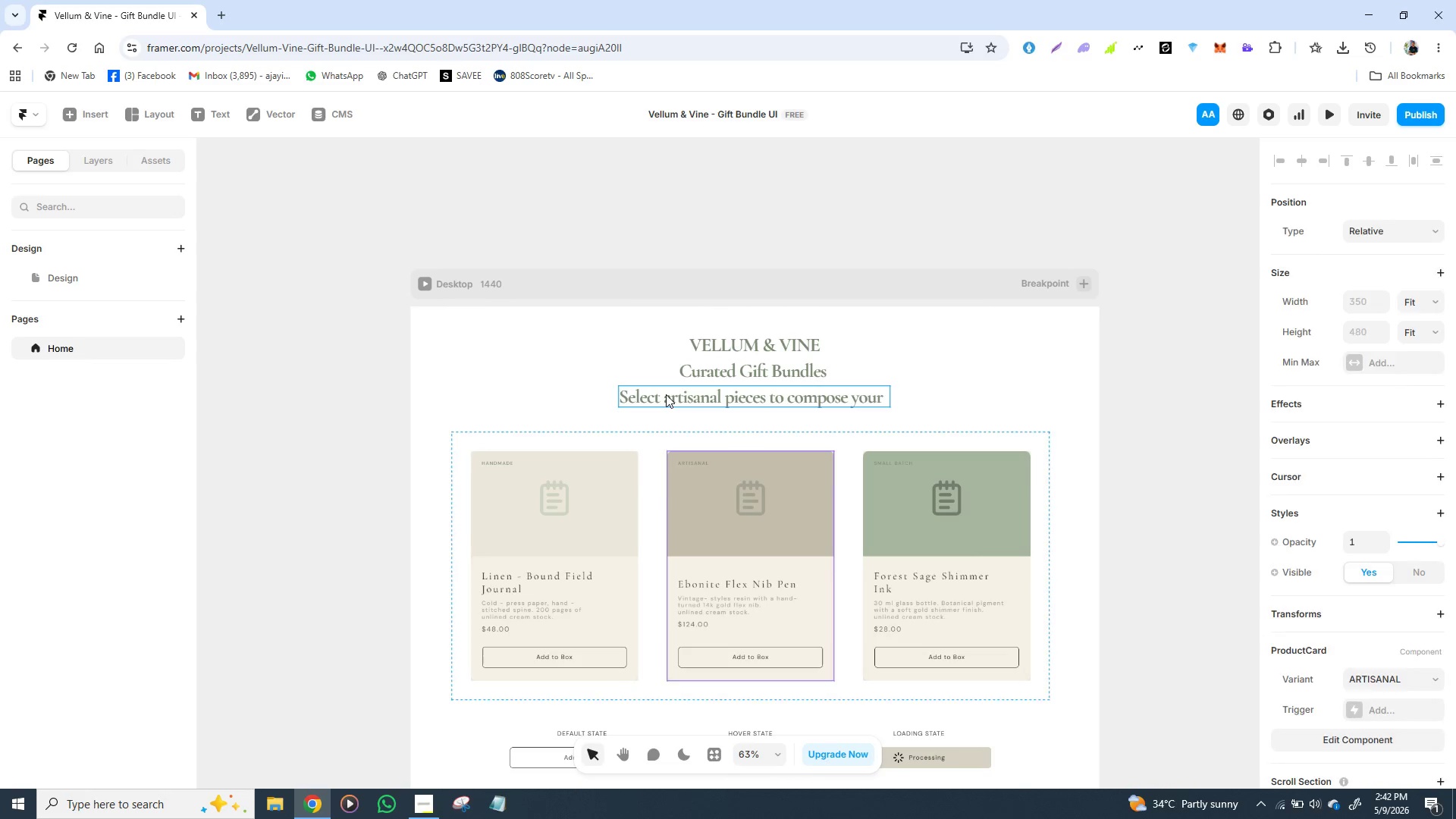 
left_click([666, 394])
 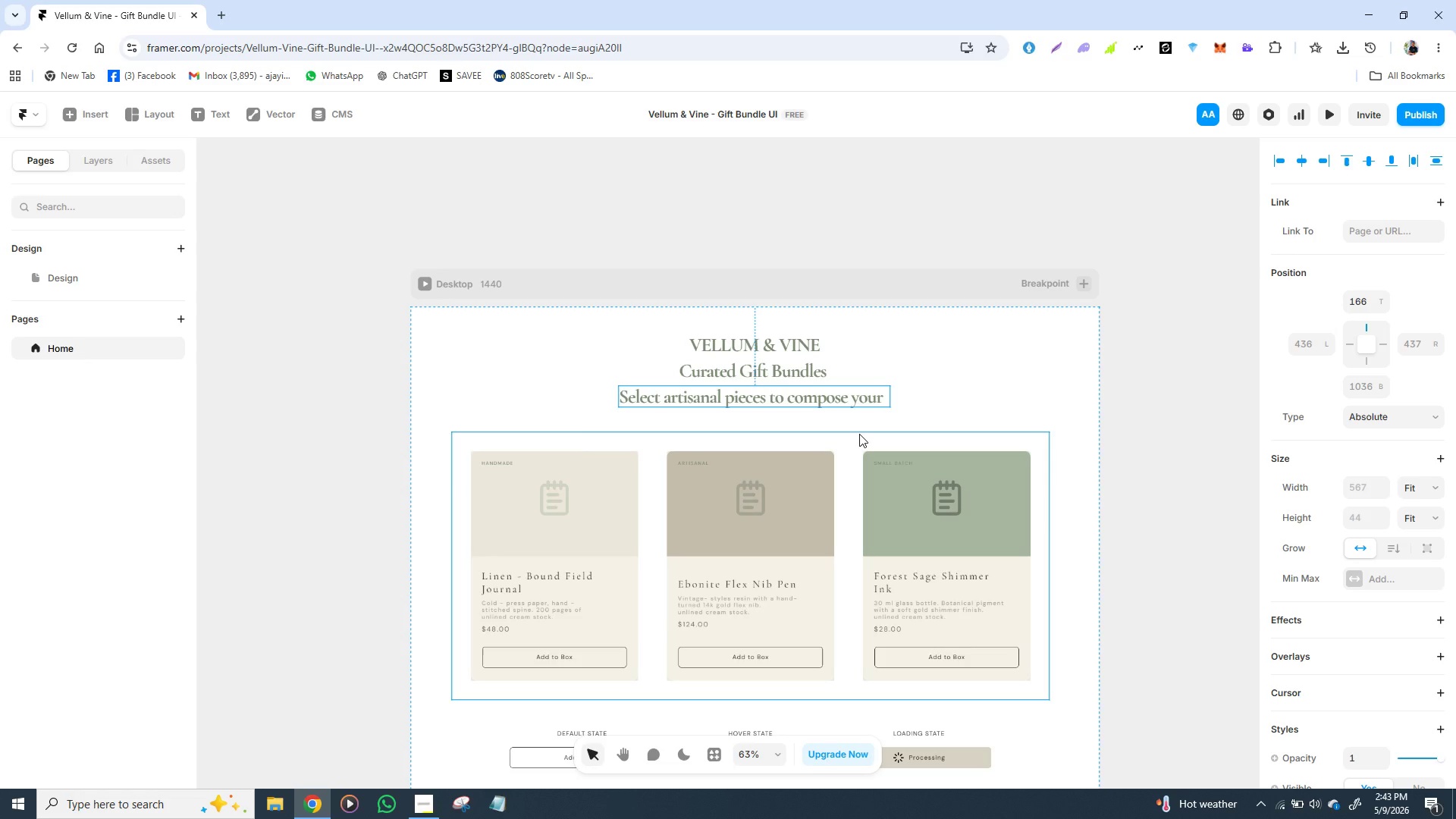 
wait(94.19)
 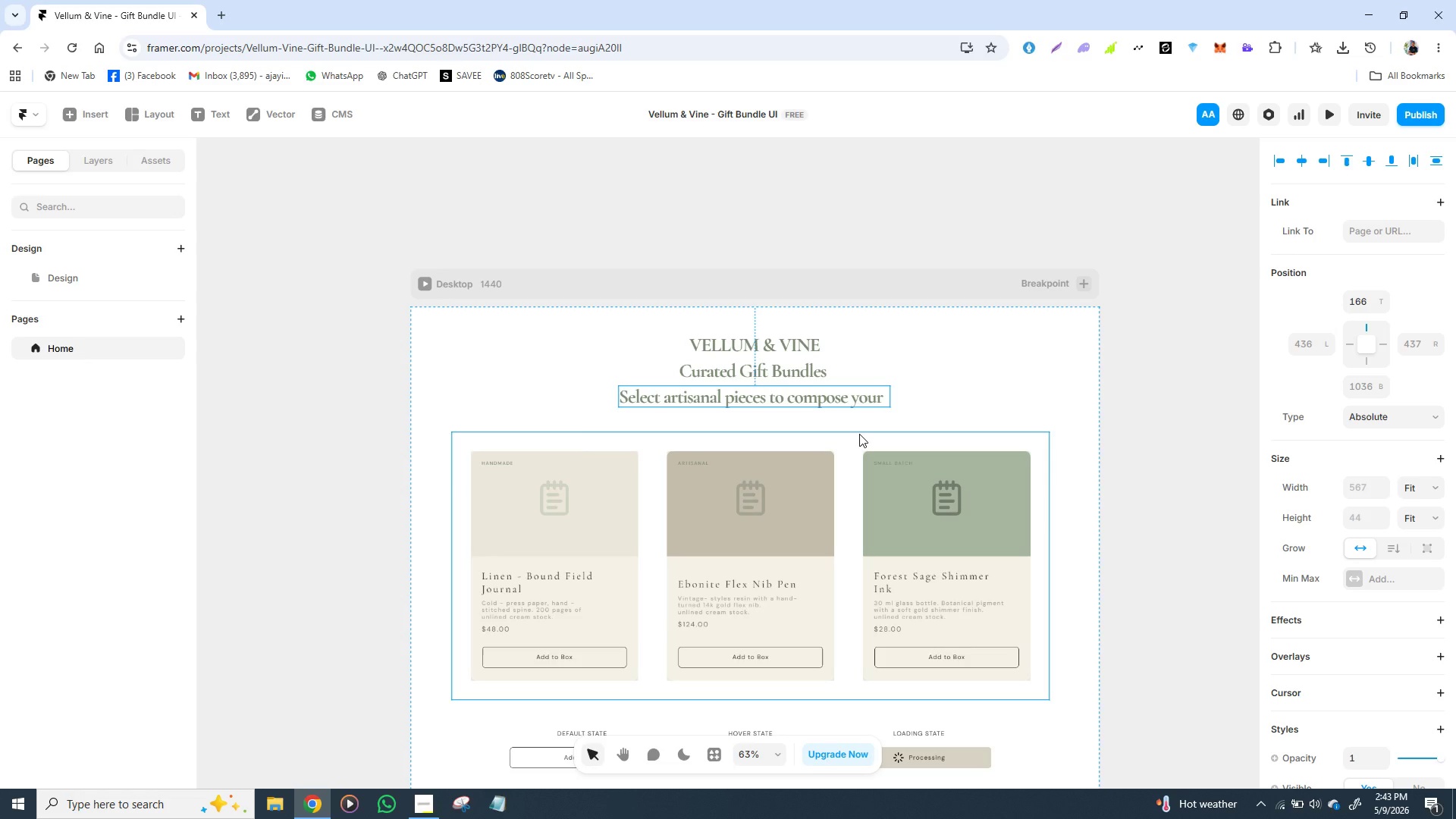 
double_click([734, 499])
 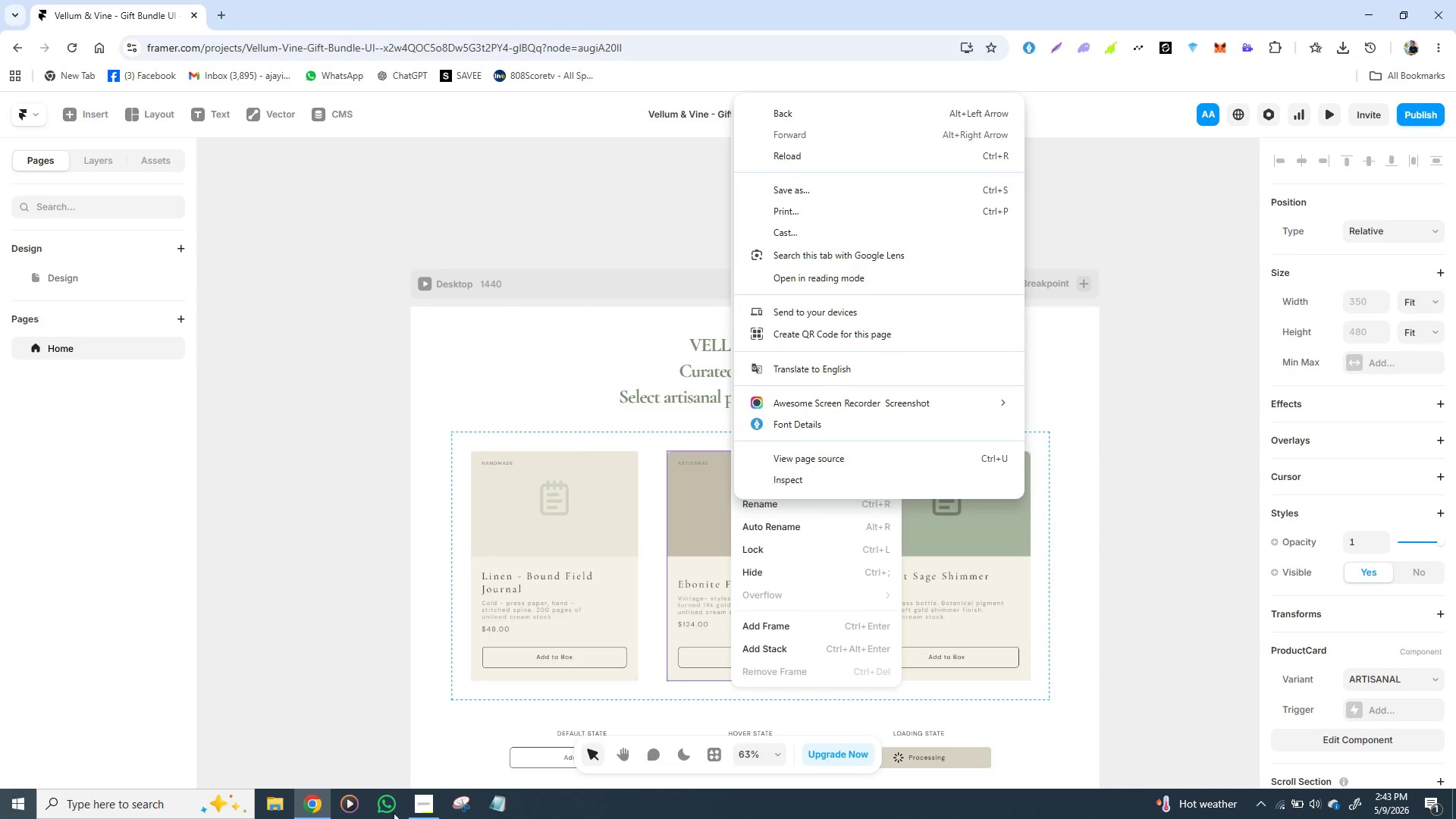 
wait(8.91)
 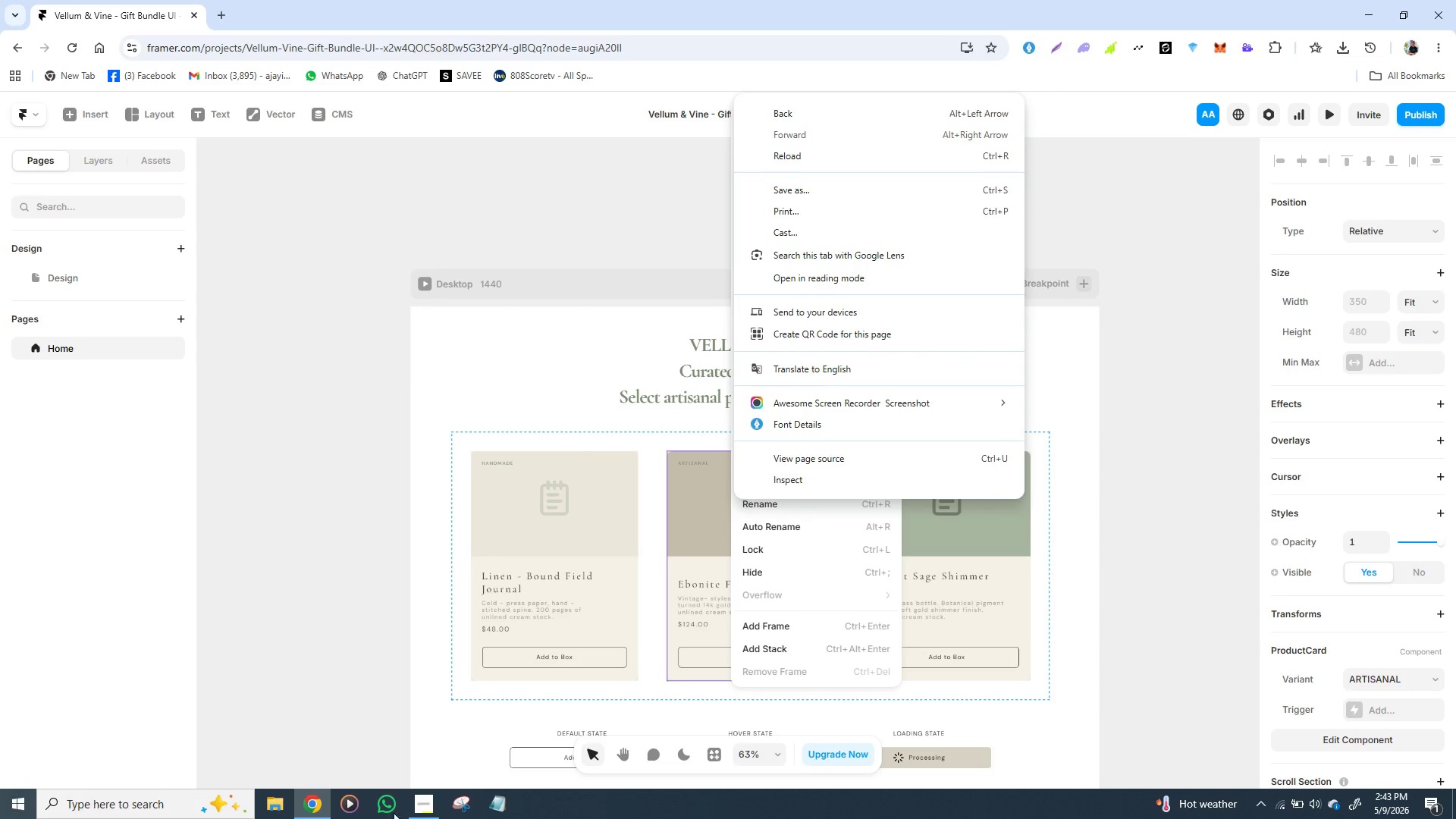 
left_click([361, 570])
 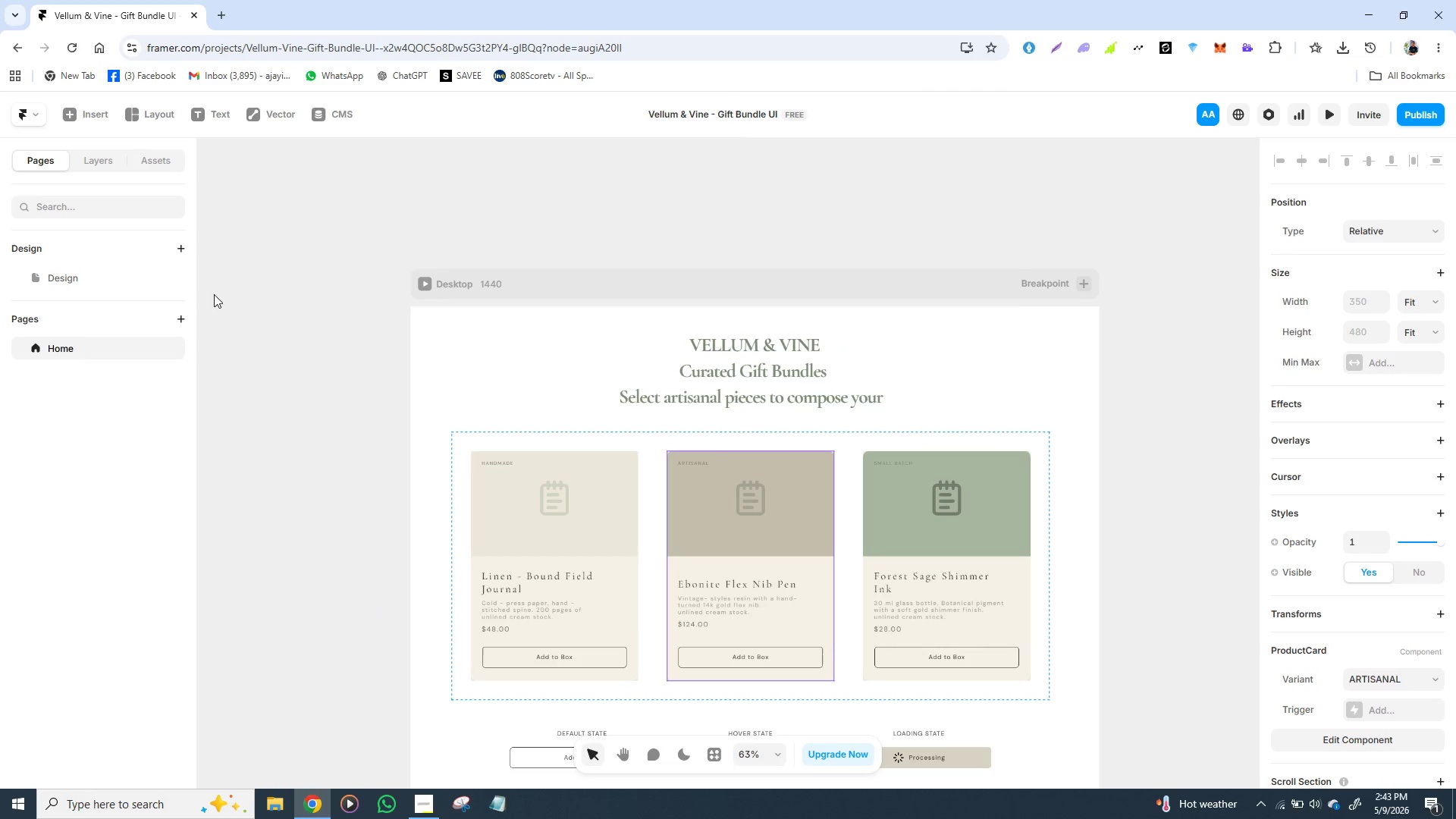 
wait(5.41)
 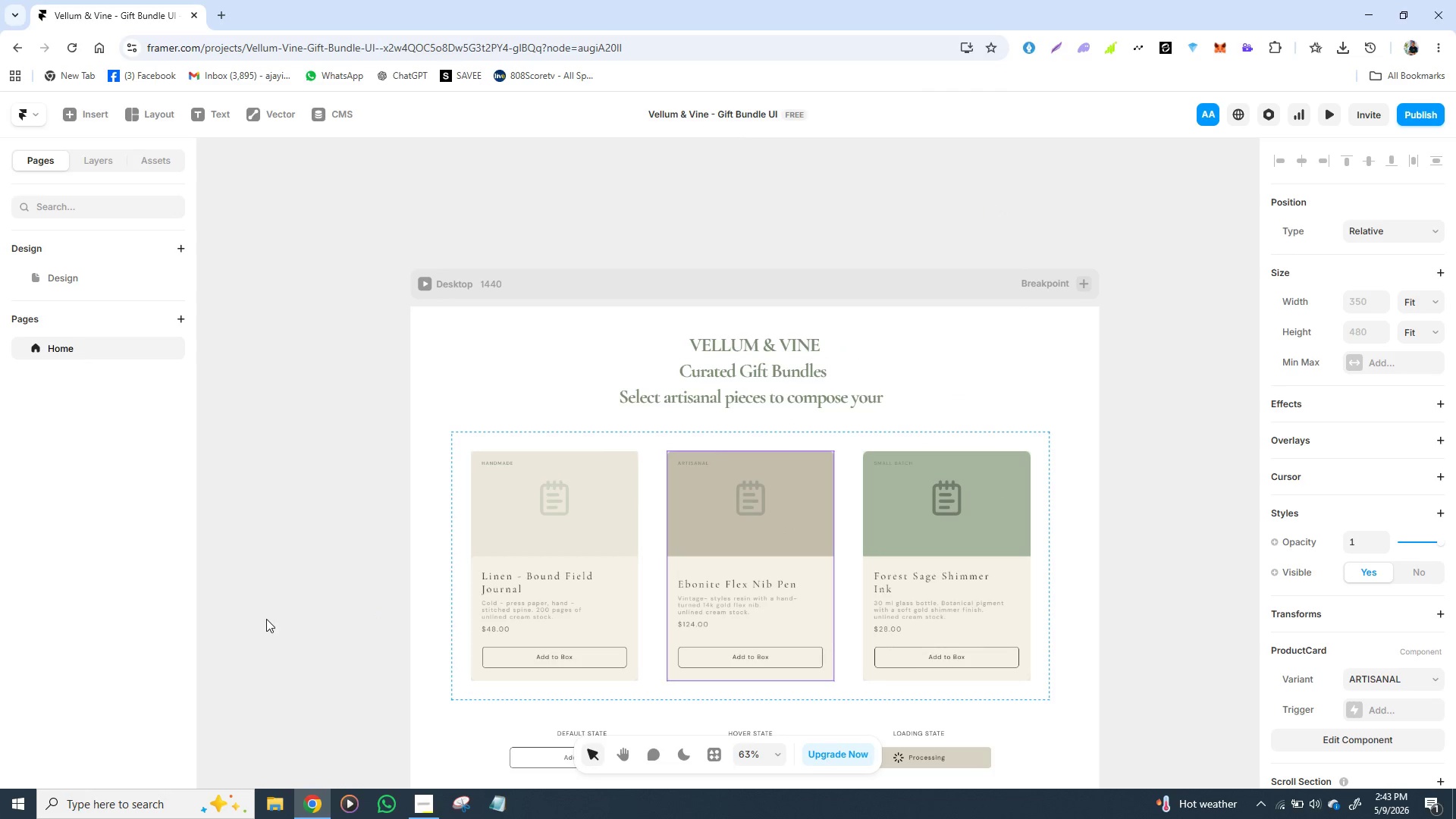 
left_click([485, 180])
 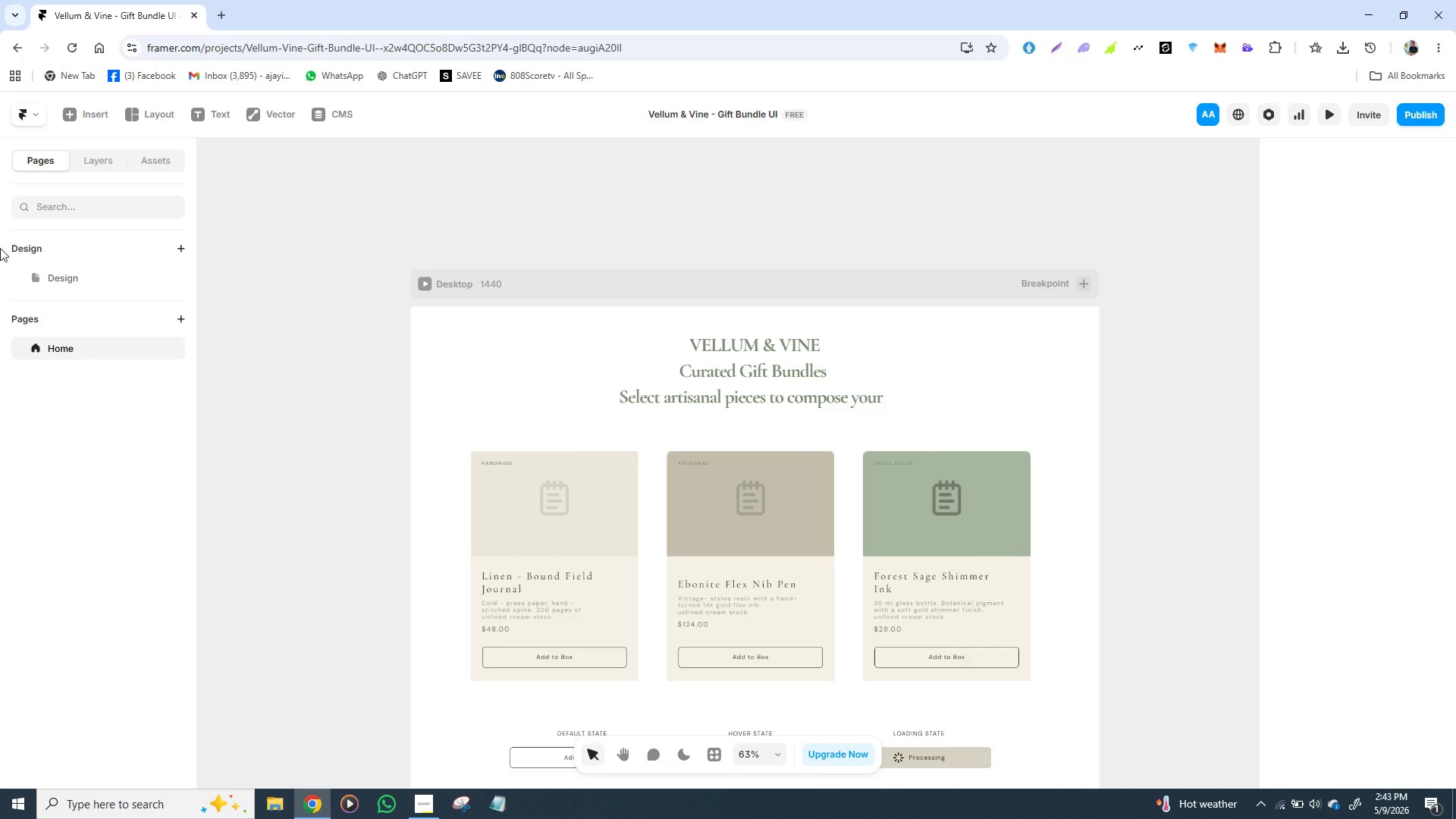 
wait(7.8)
 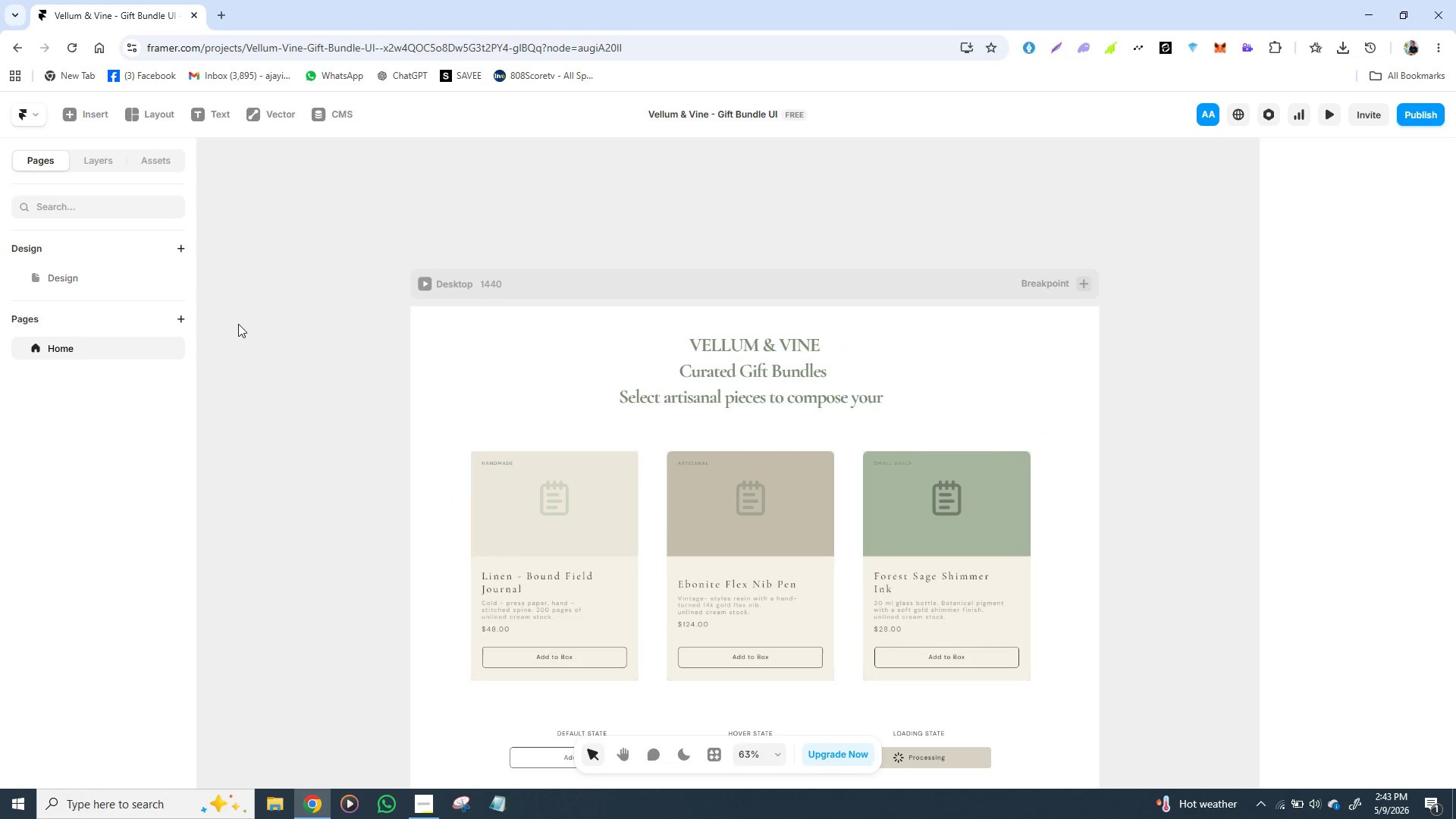 
left_click_drag(start_coordinate=[8, 333], to_coordinate=[1283, 808])
 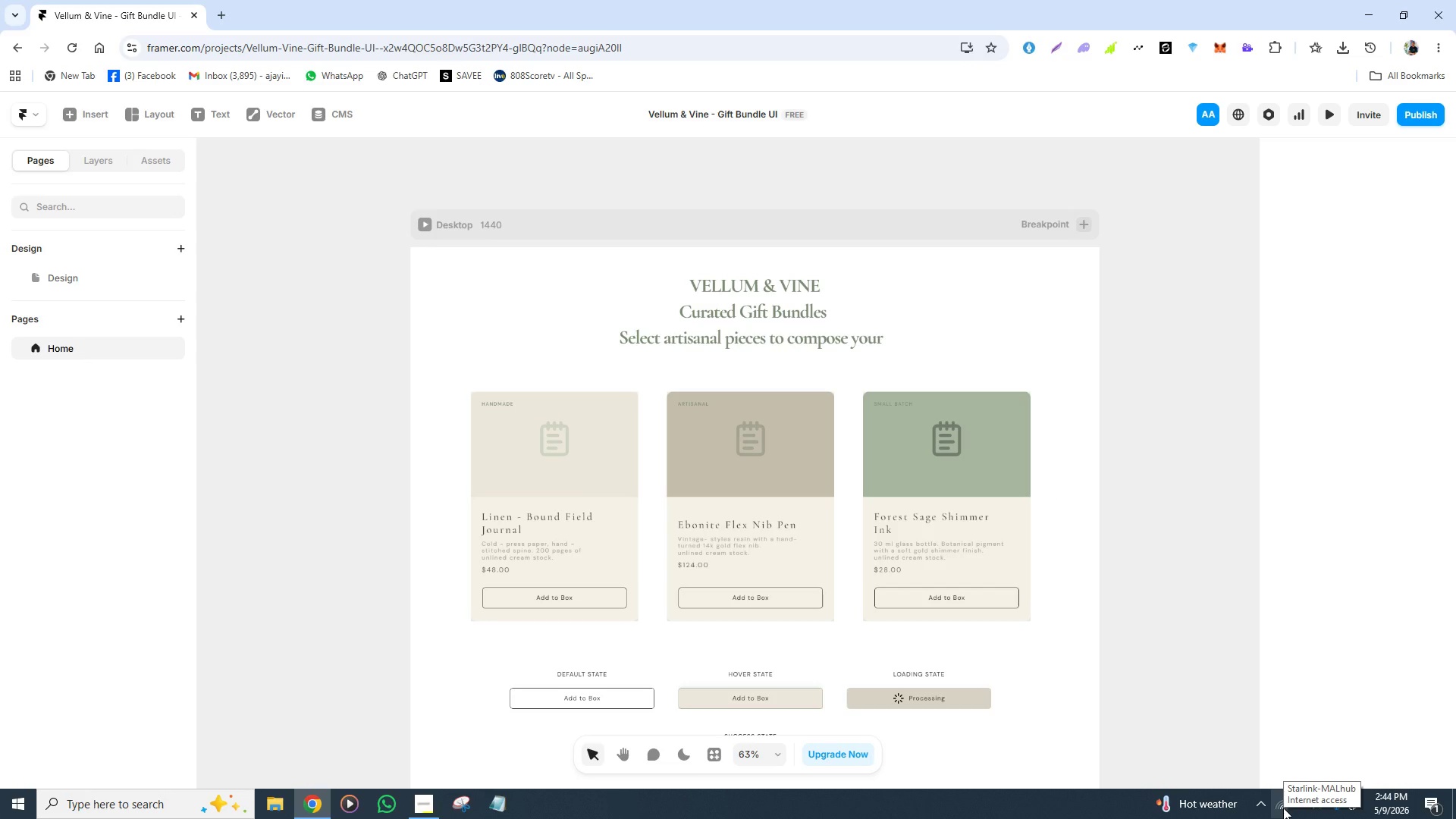 
scroll: coordinate [598, 266], scroll_direction: down, amount: 1.0
 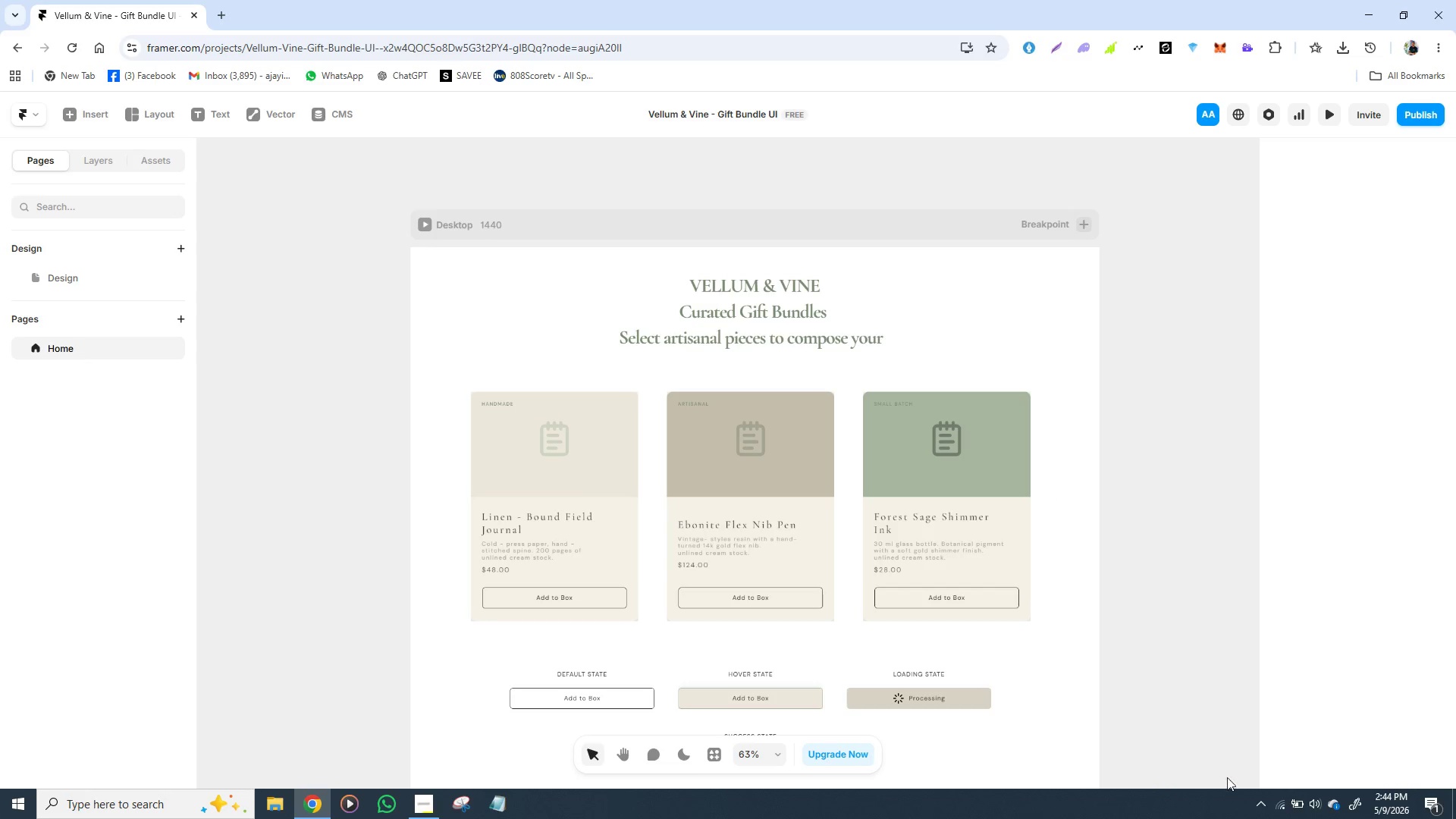 
left_click([1283, 808])
 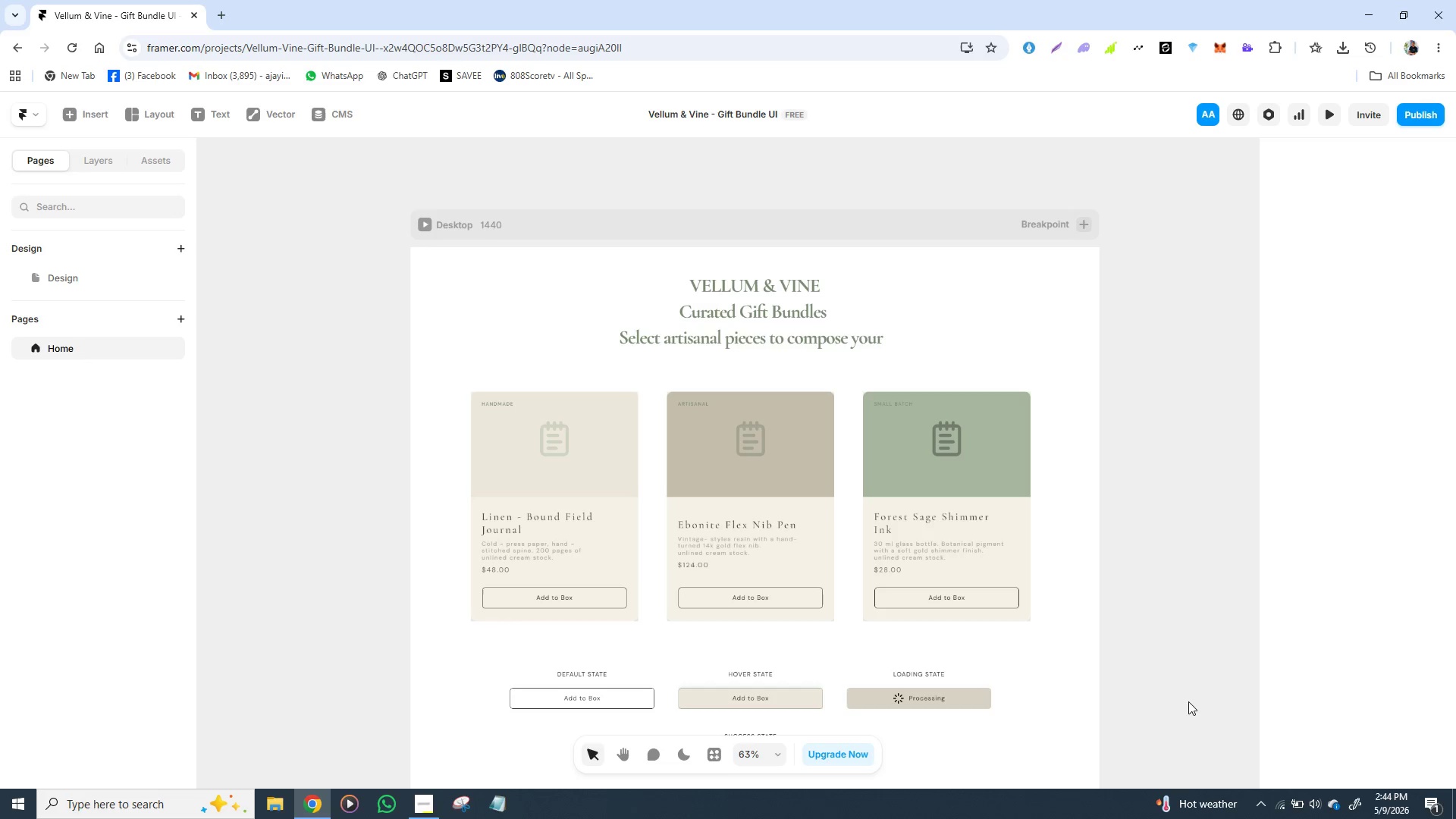 
left_click([1188, 701])
 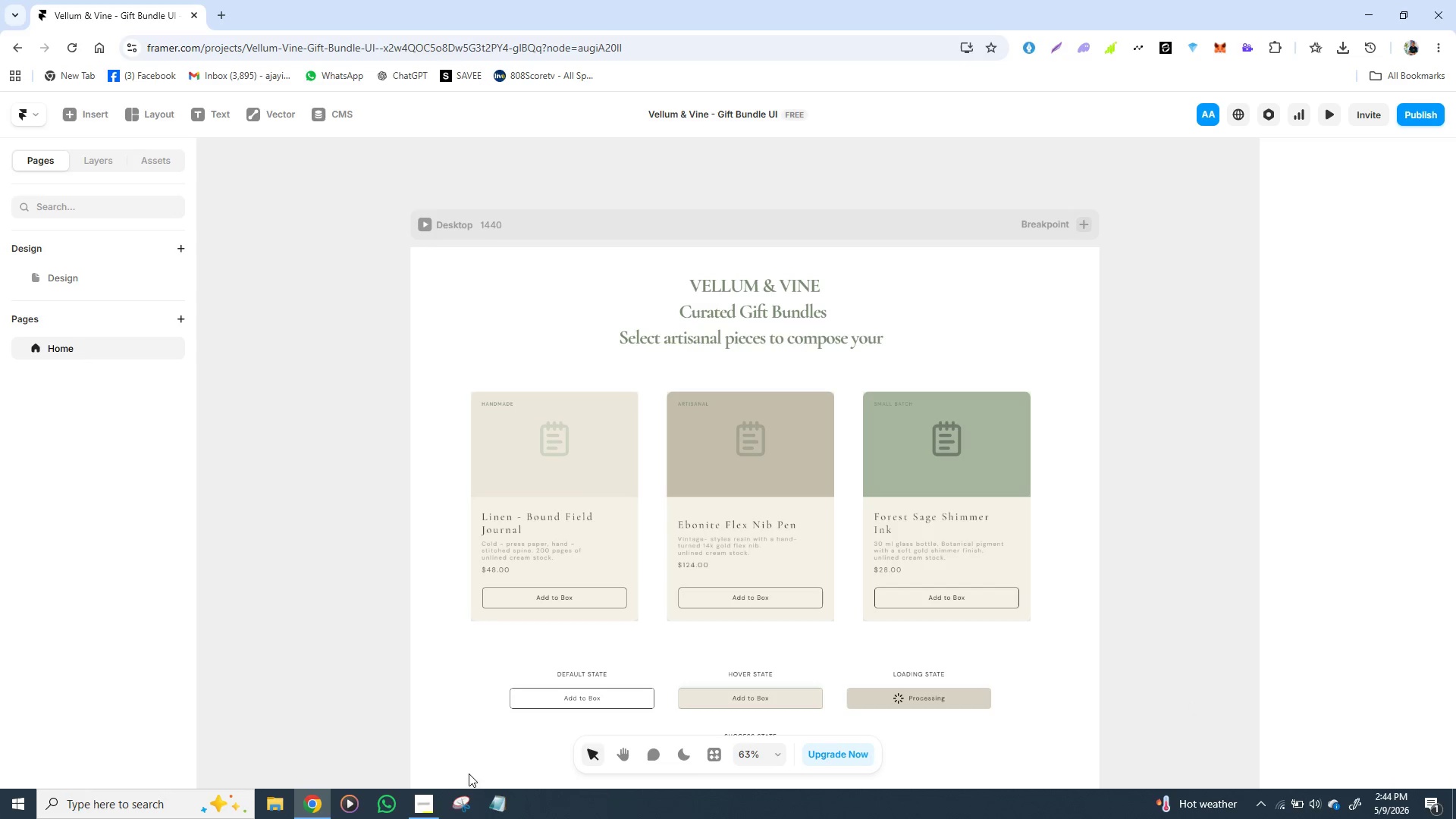 
left_click([419, 811])